 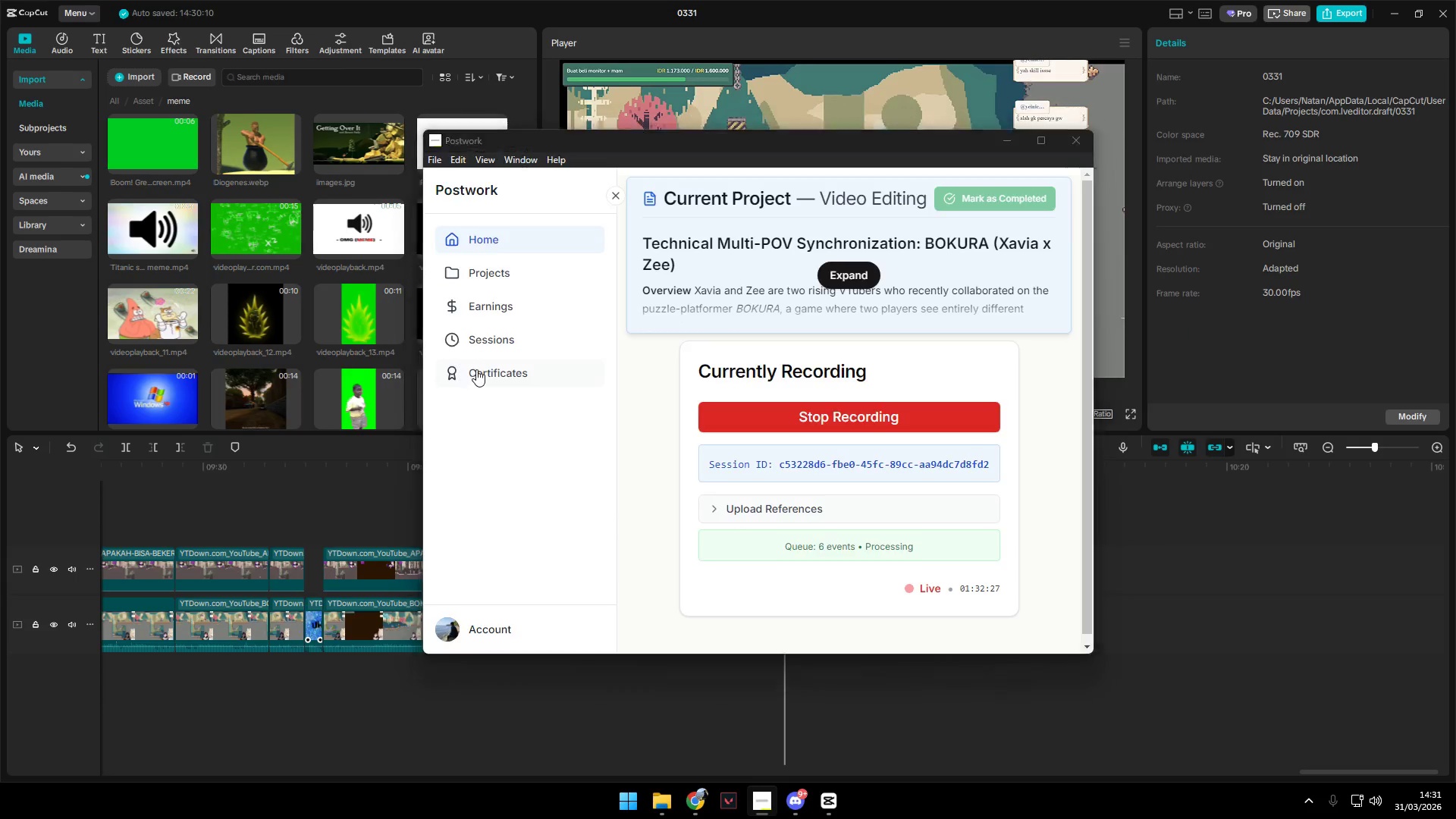 
key(Alt+Tab)
 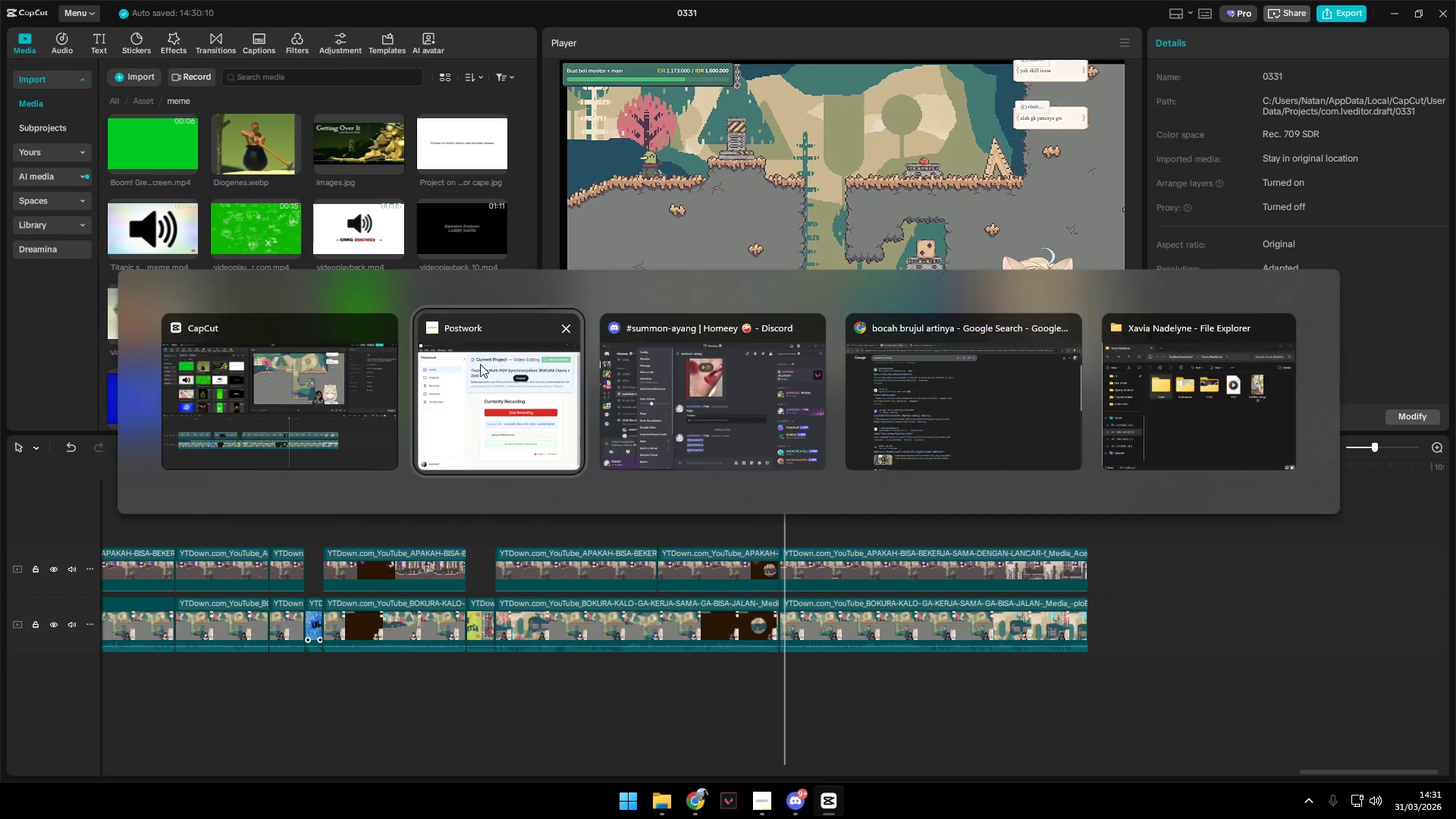 
key(Alt+Tab)
 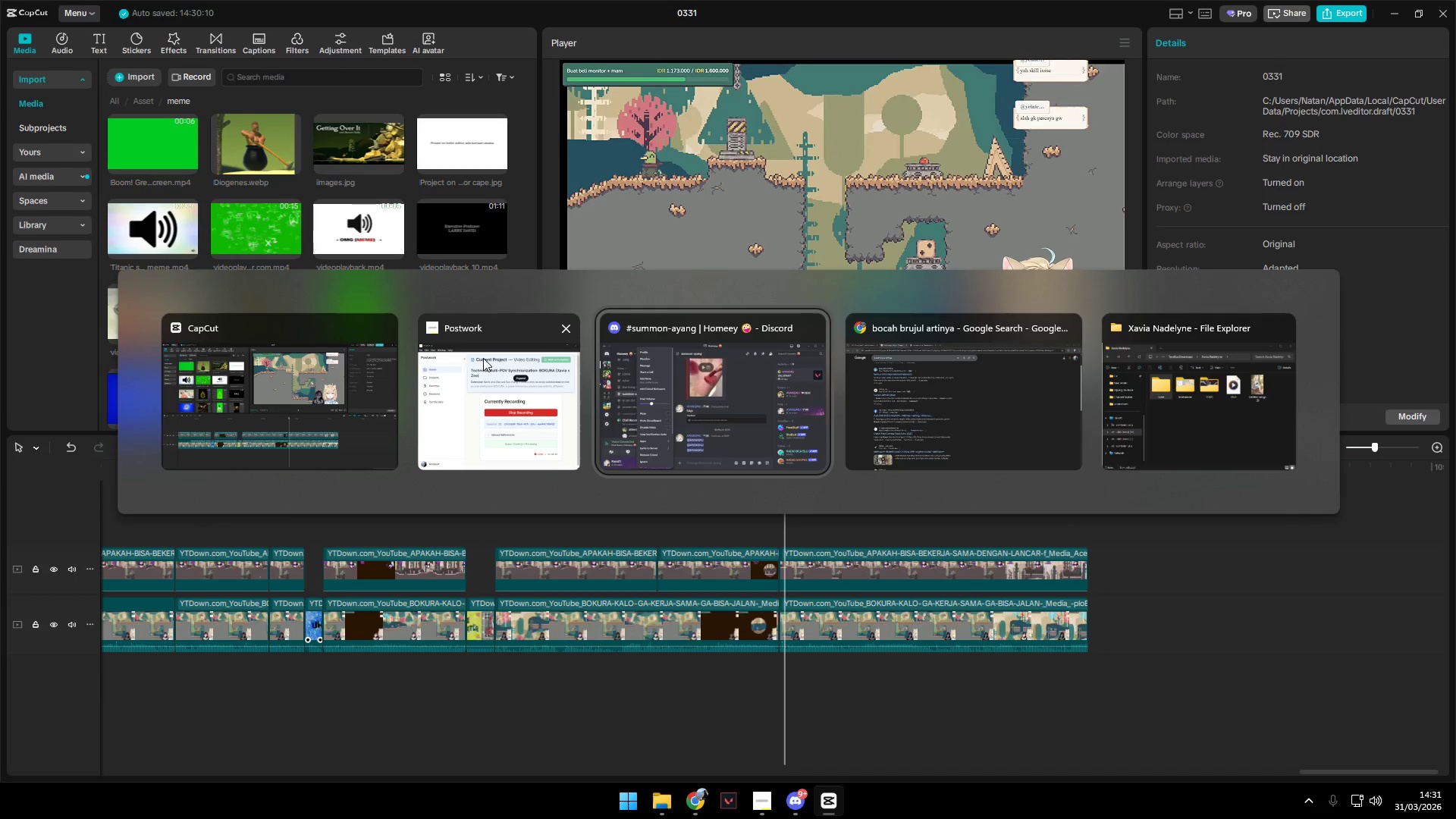 
key(Alt+Tab)
 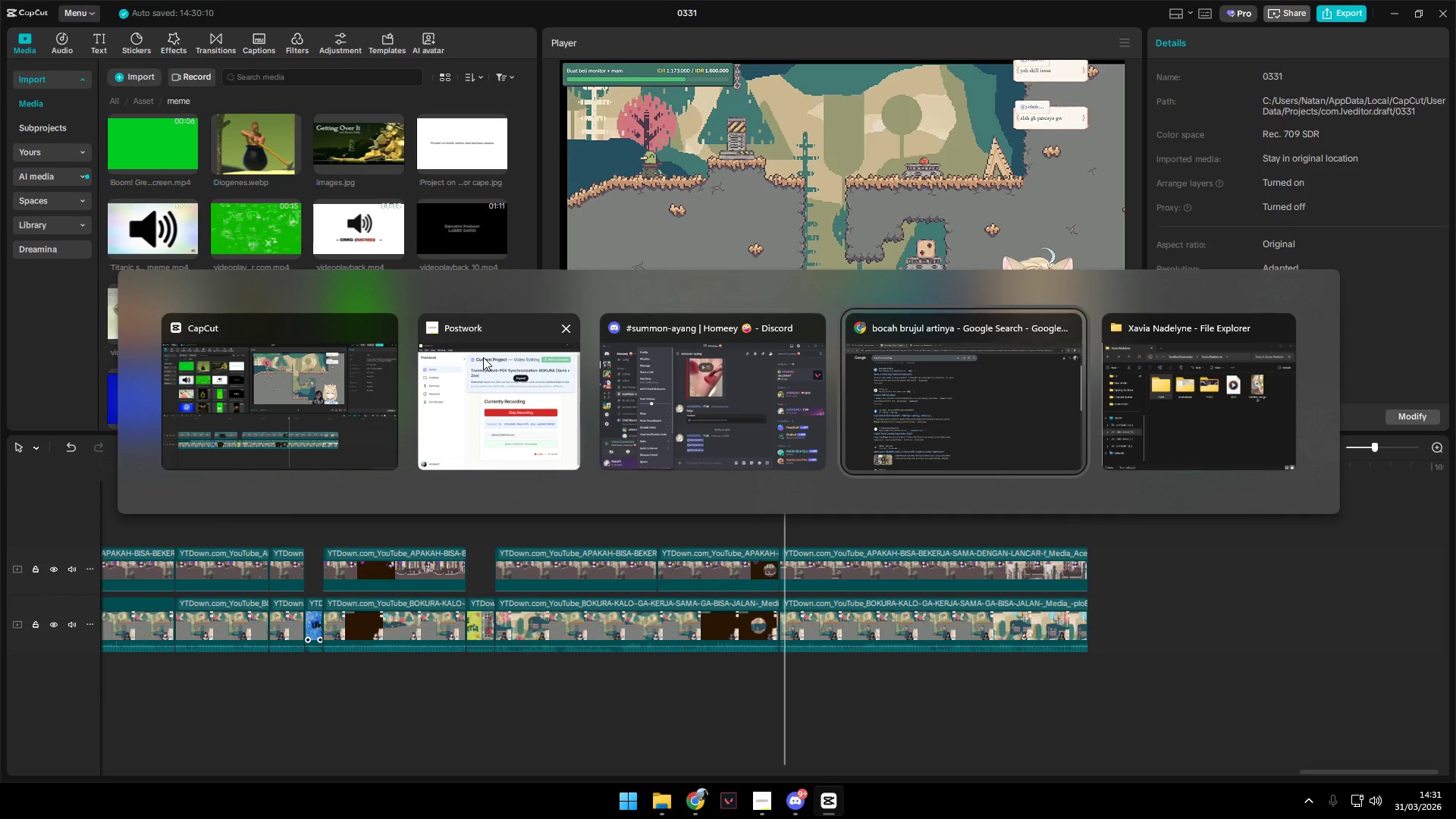 
key(Alt+Tab)
 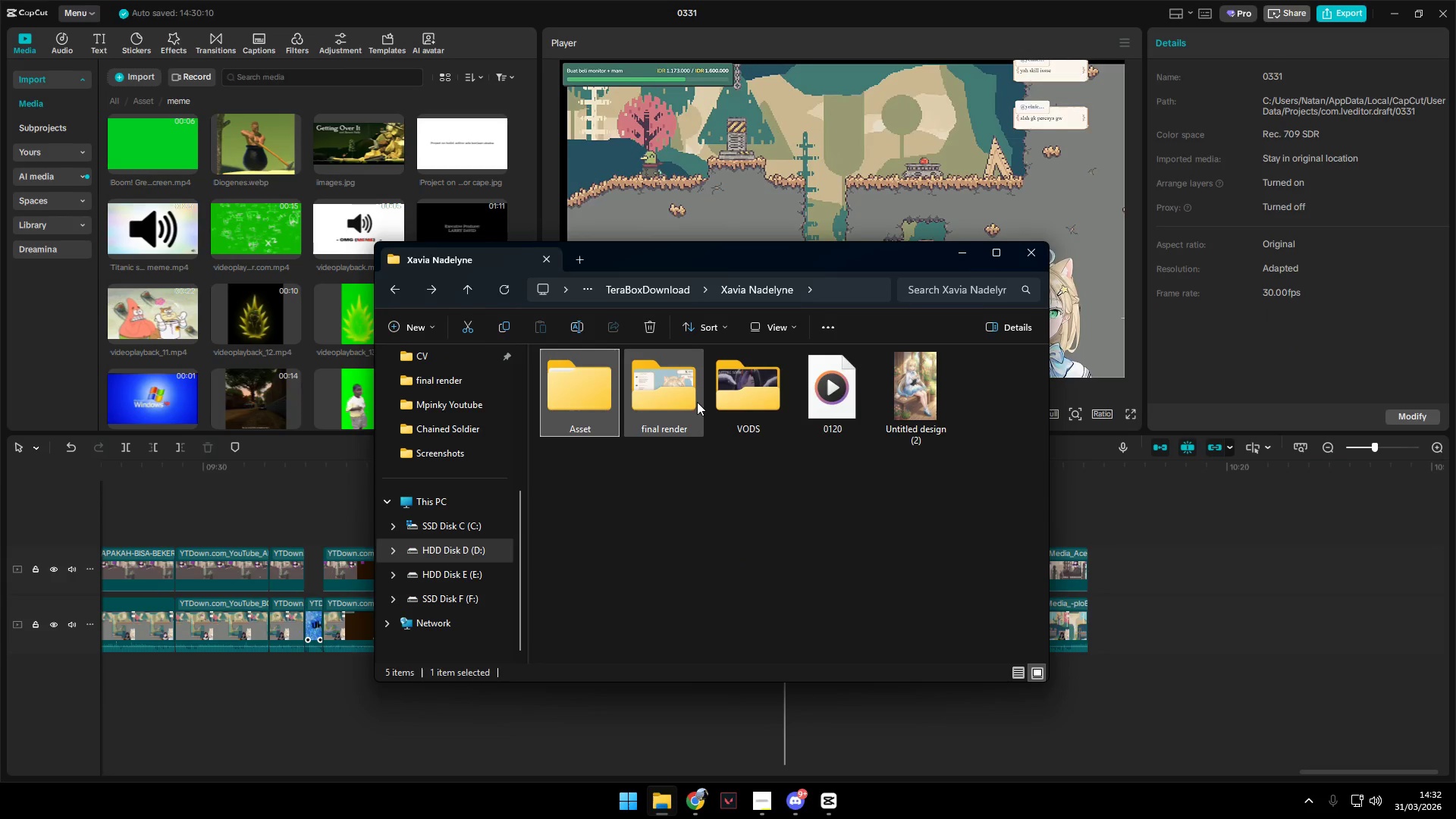 
double_click([598, 393])
 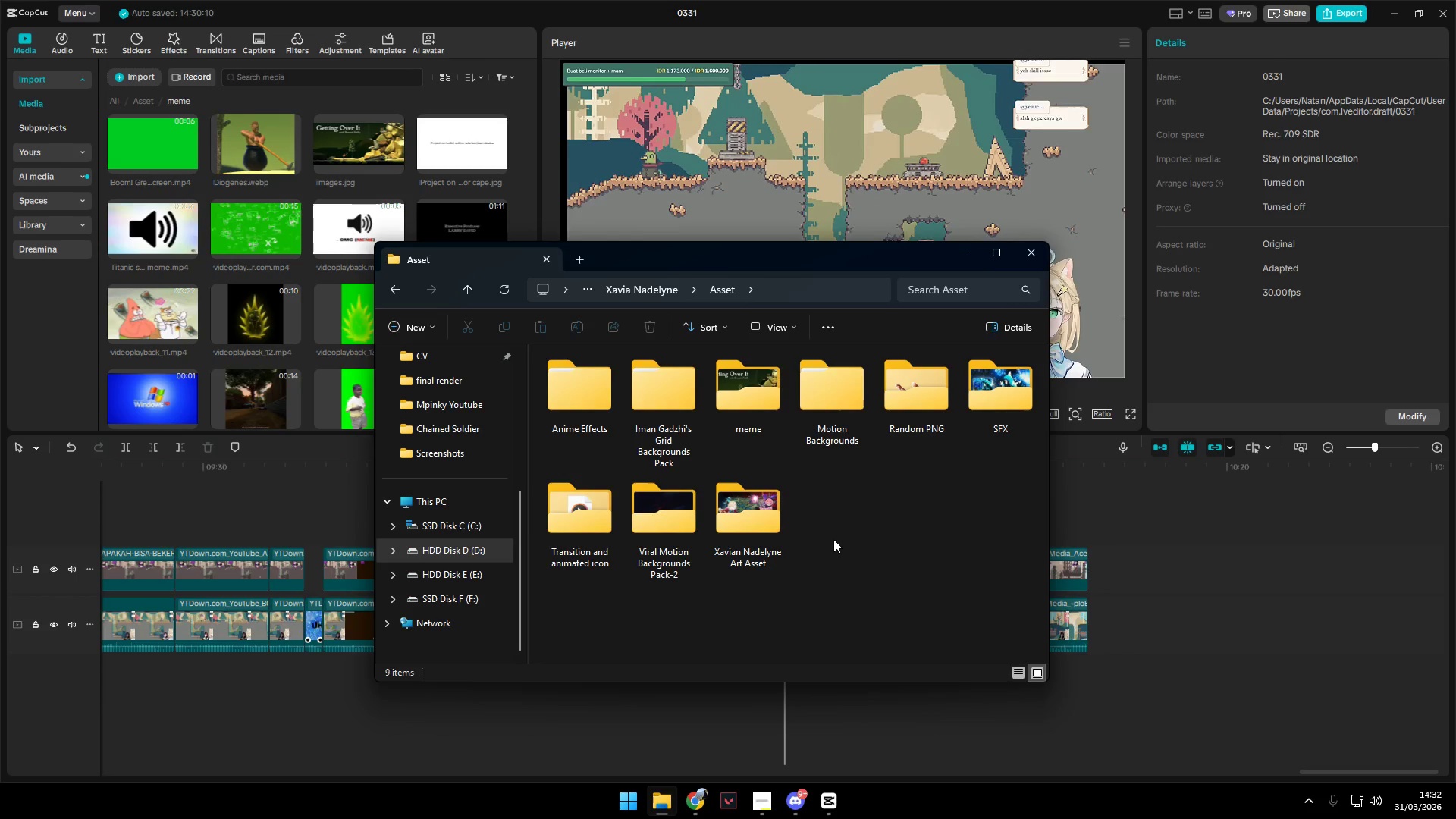 
wait(5.52)
 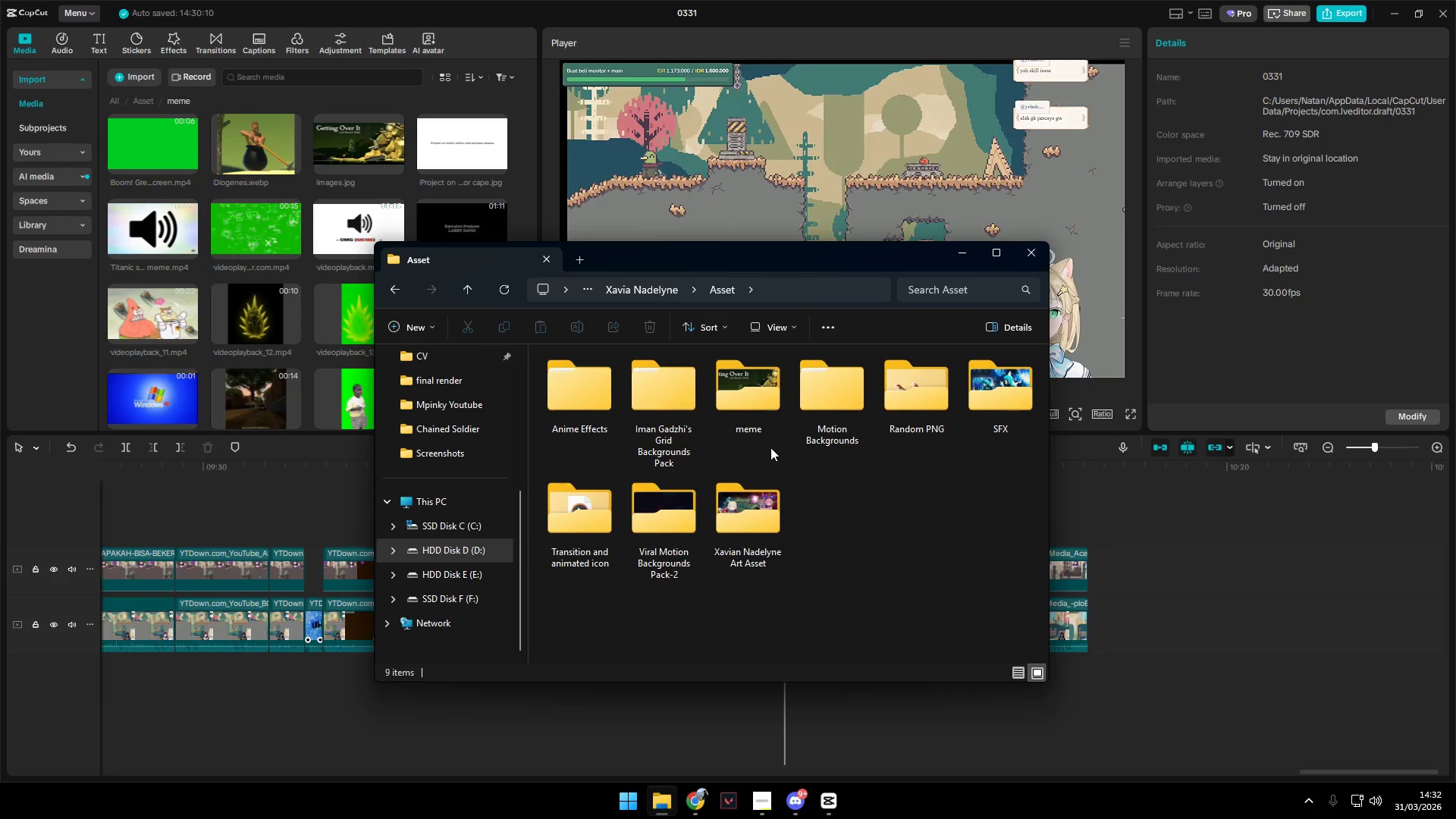 
double_click([931, 395])
 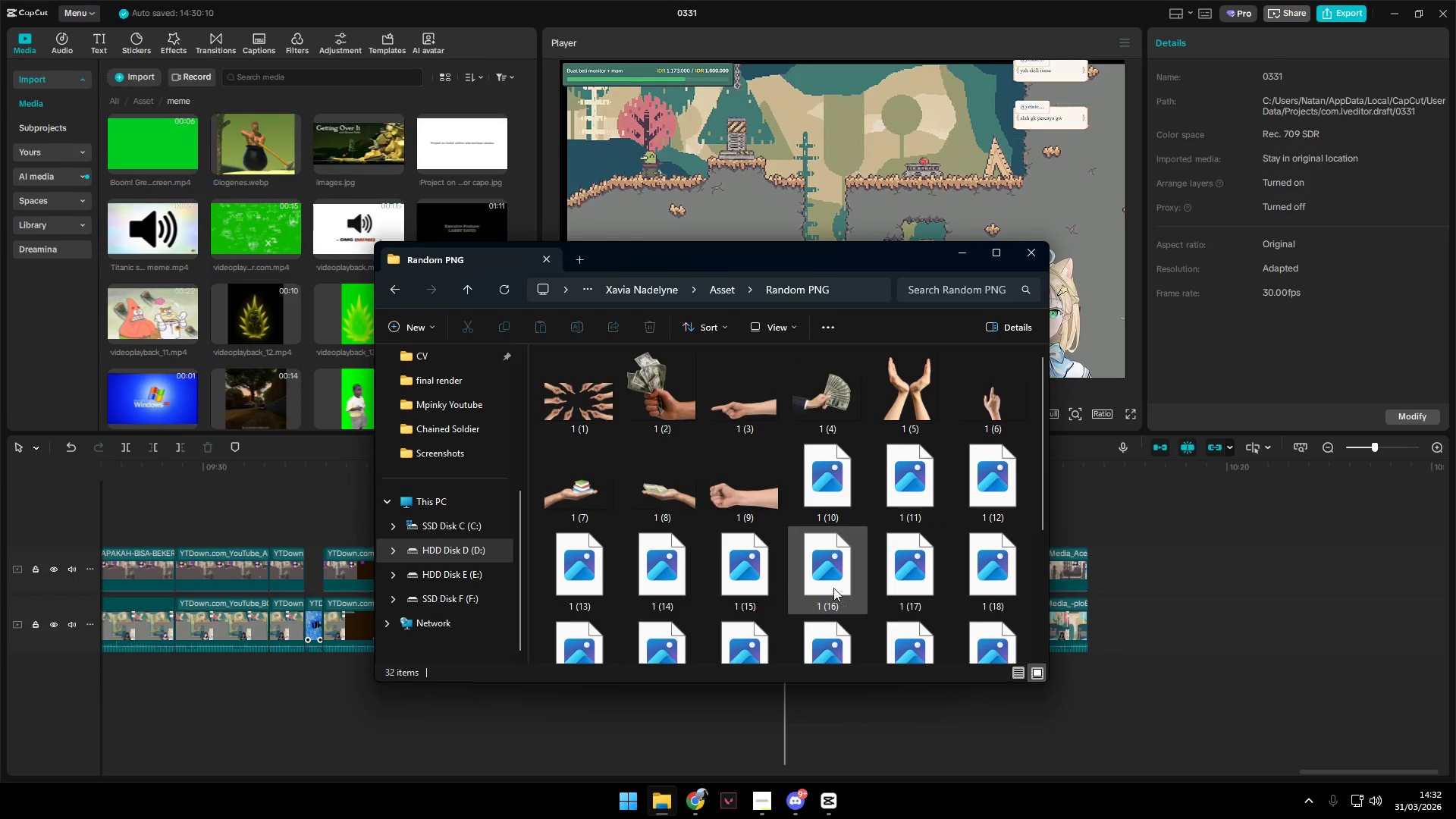 
scroll: coordinate [829, 581], scroll_direction: down, amount: 2.0
 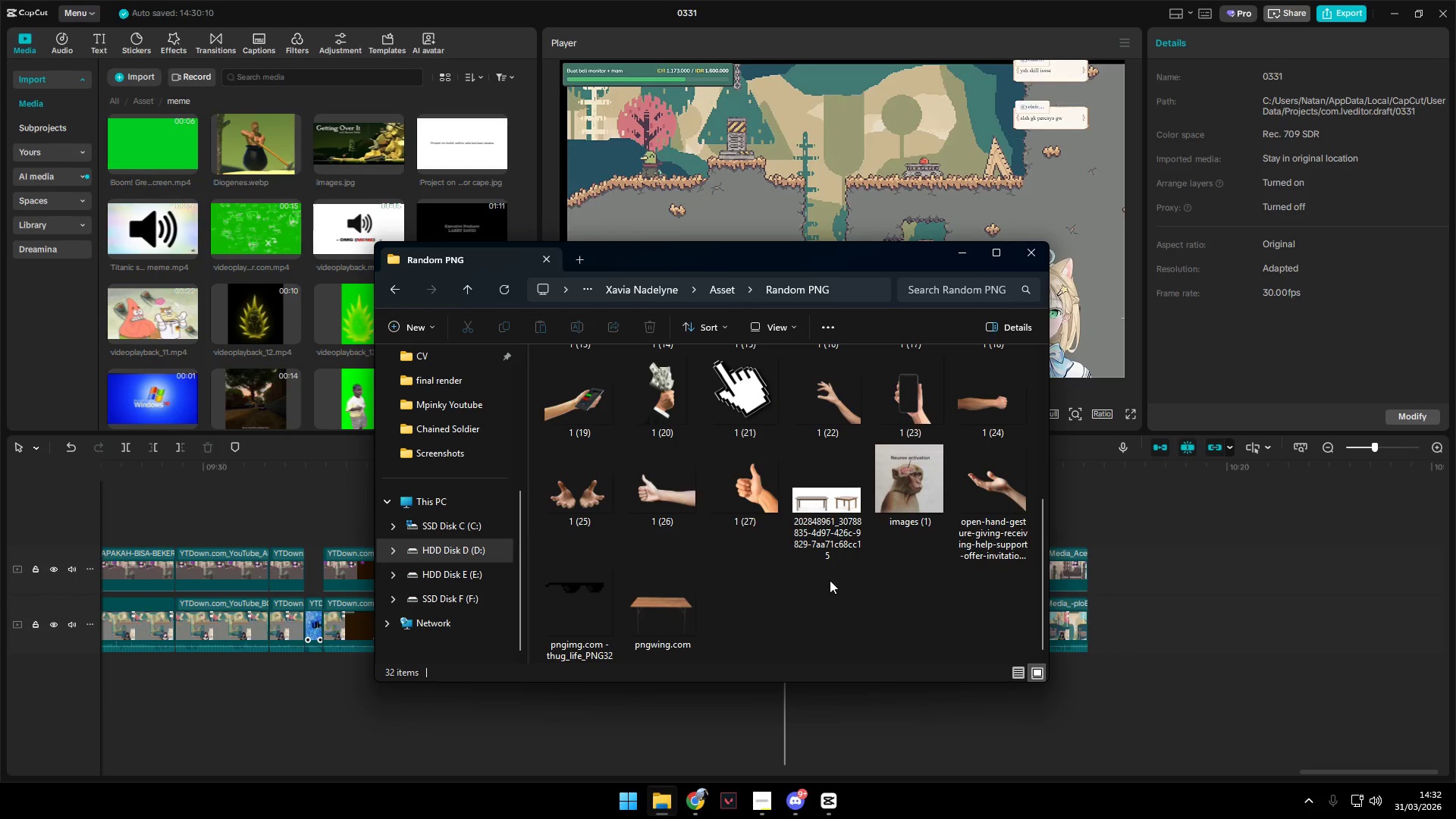 
left_click([397, 287])